 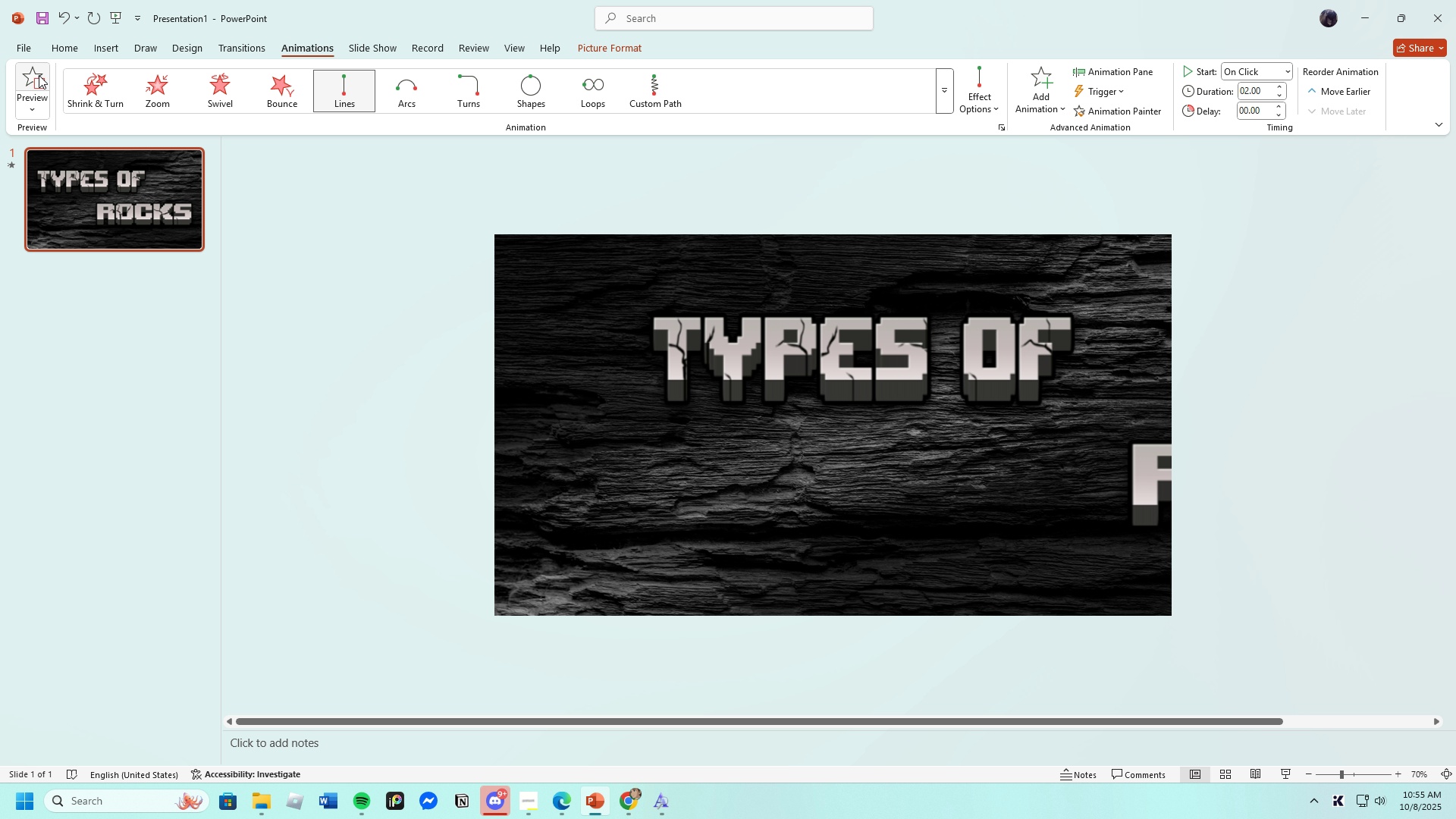 
left_click([742, 346])
 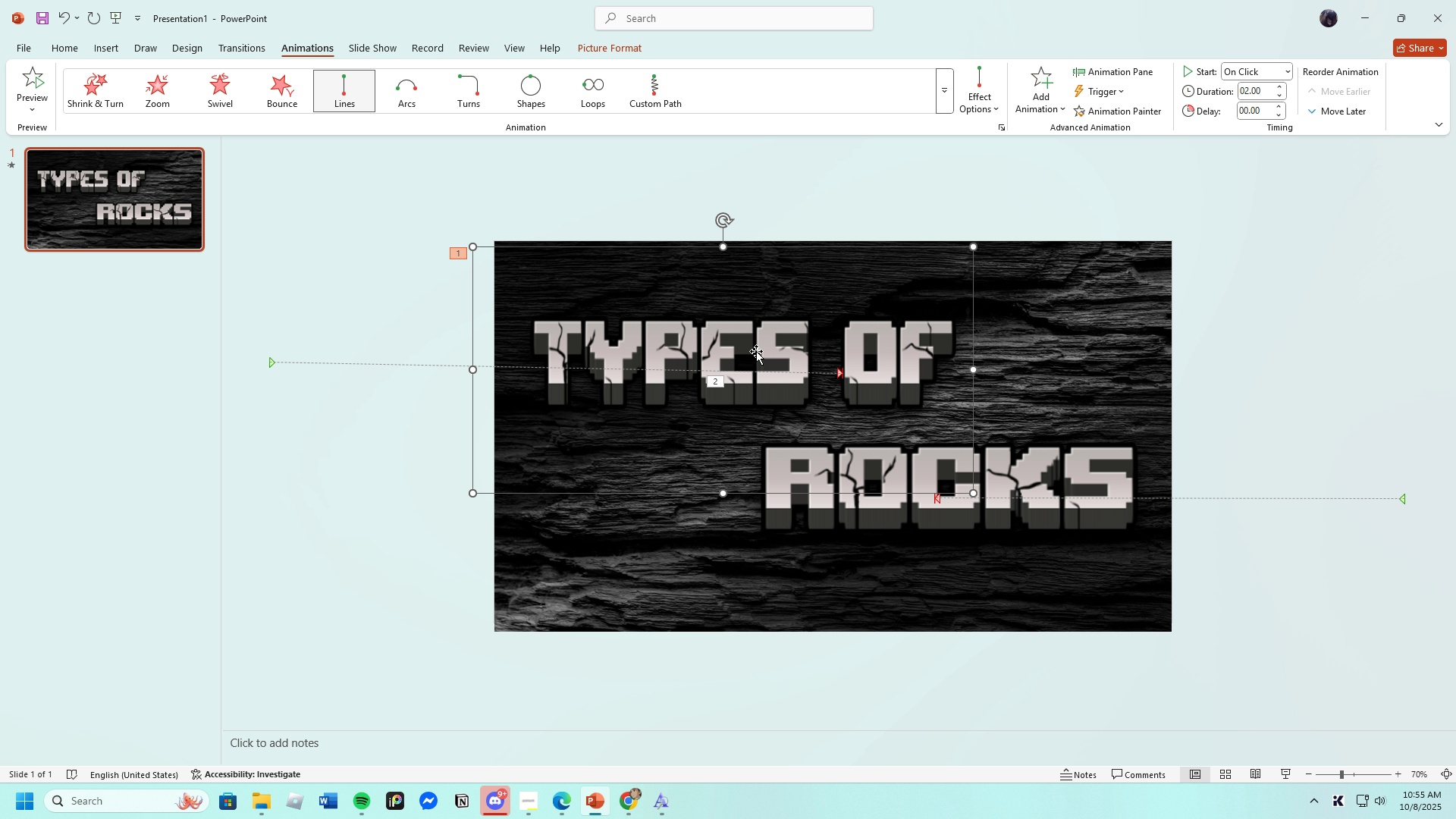 
left_click([756, 351])
 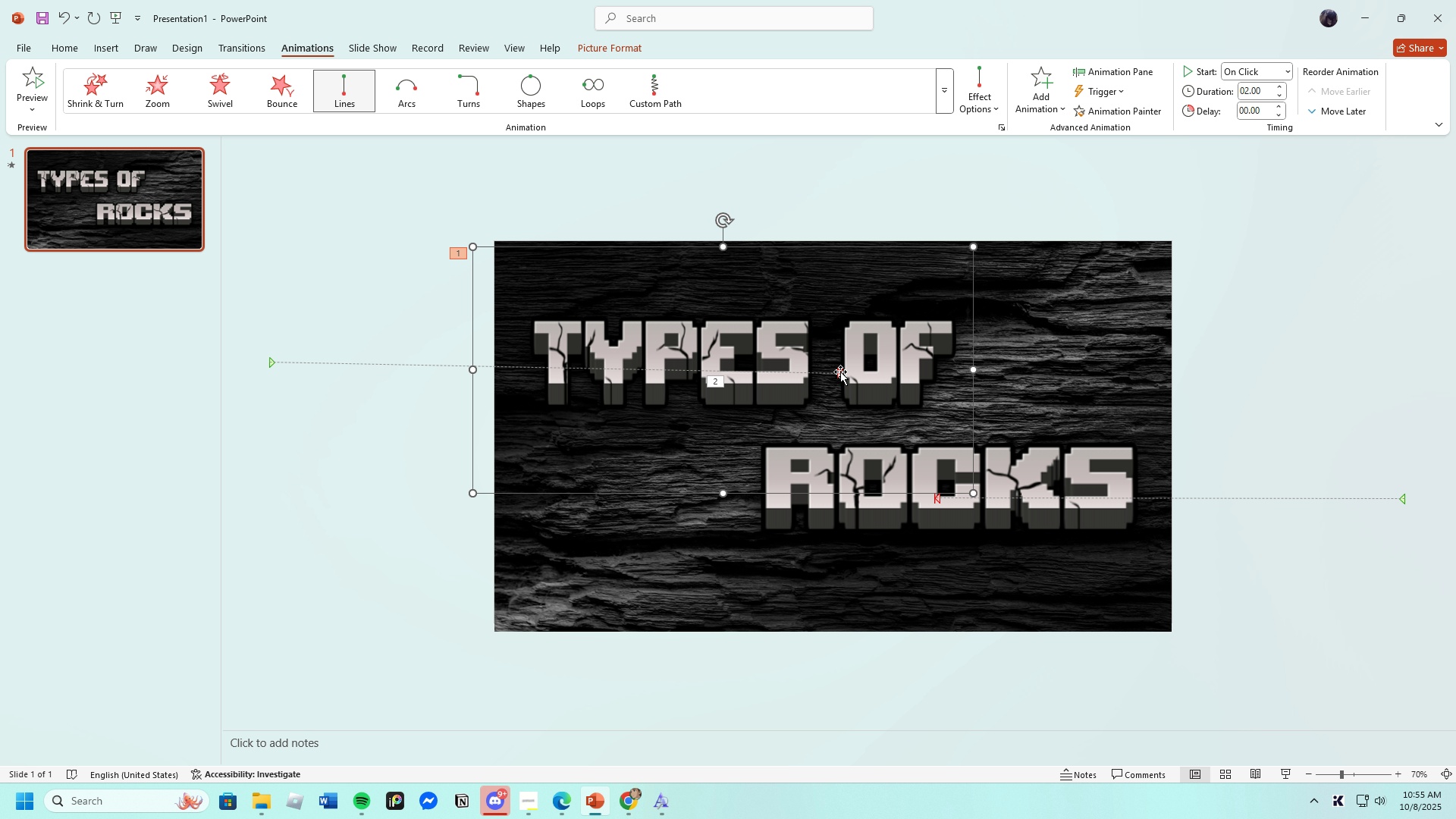 
left_click([839, 374])
 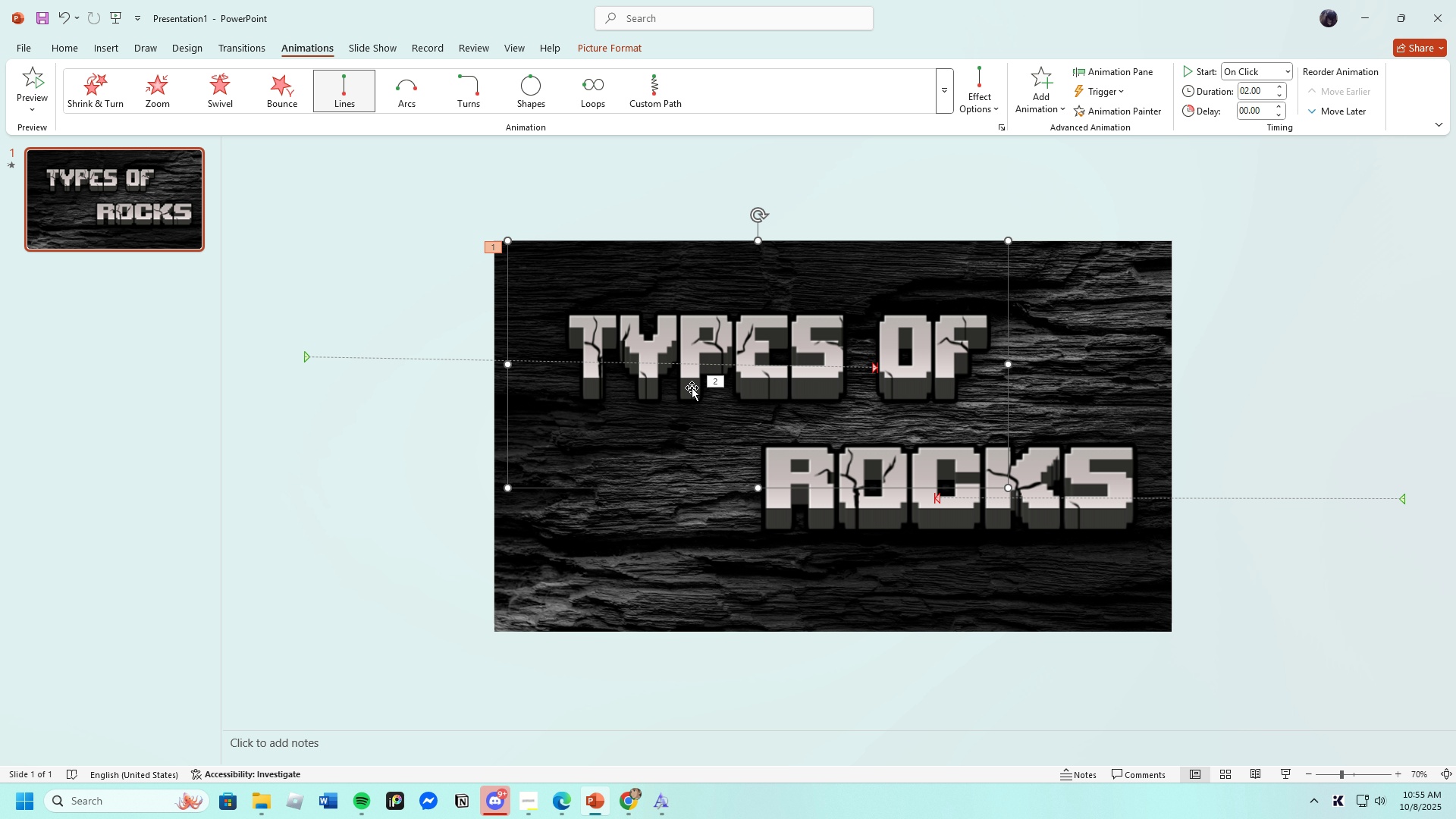 
wait(5.3)
 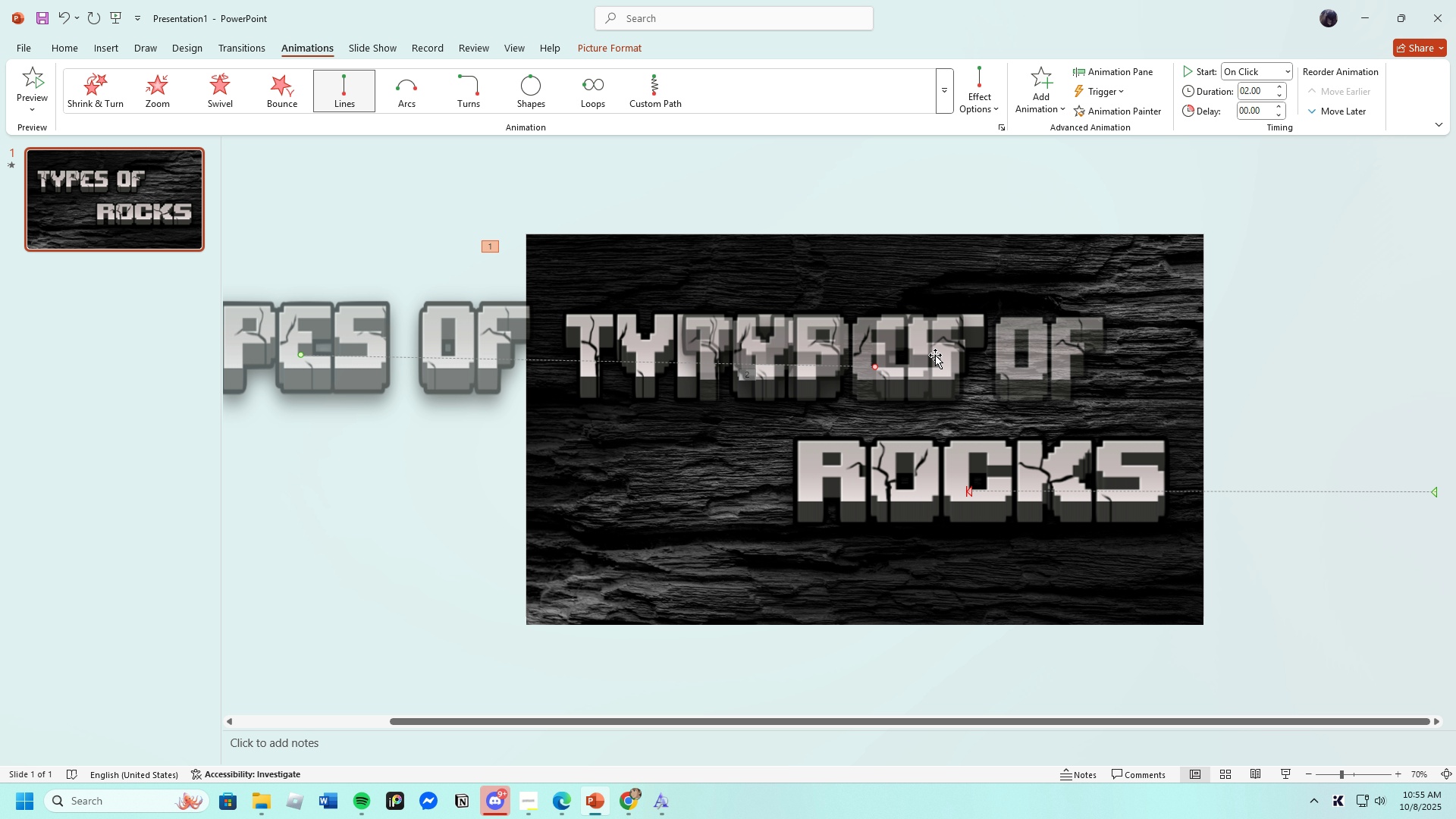 
left_click([36, 77])
 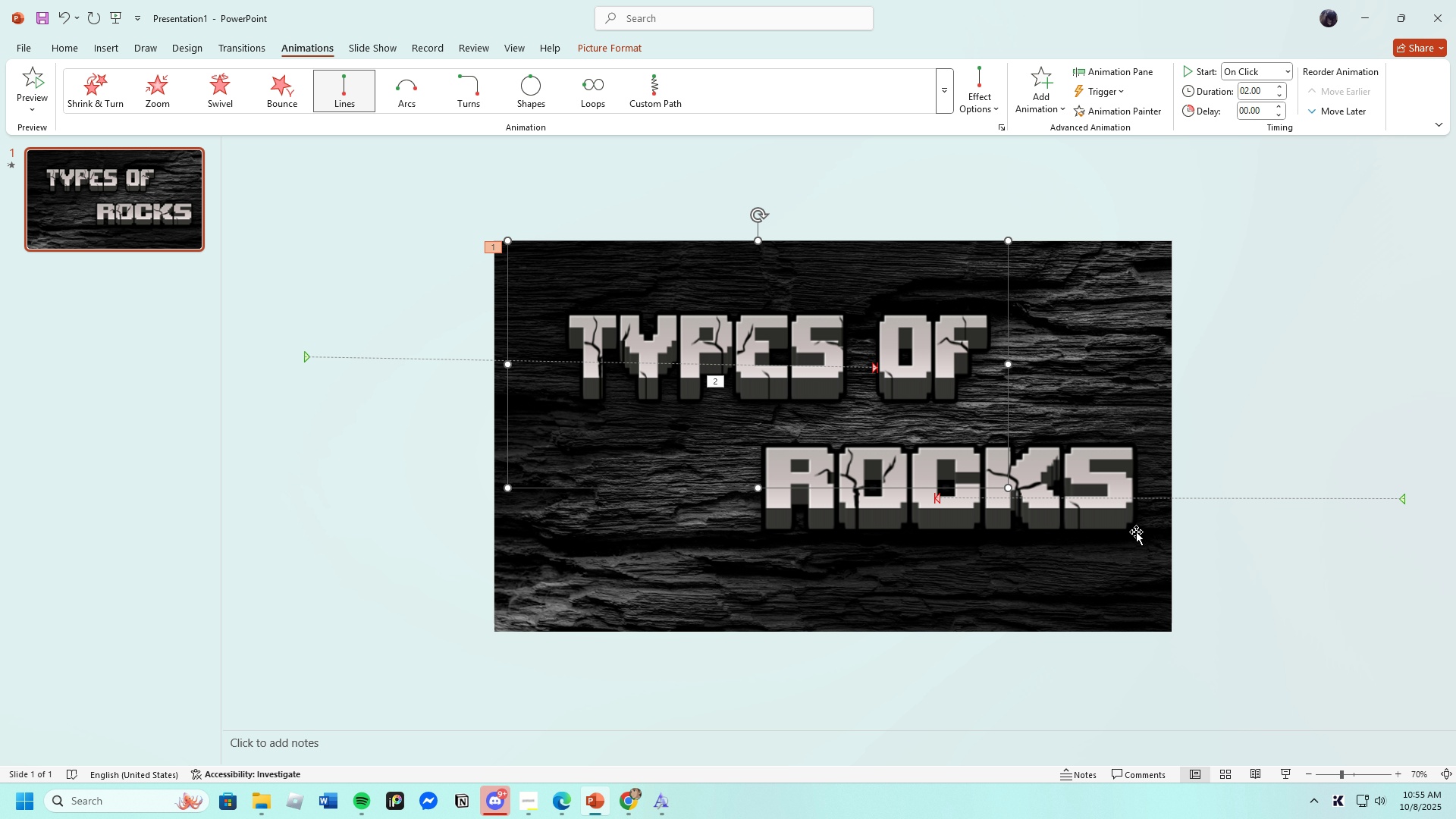 
wait(7.97)
 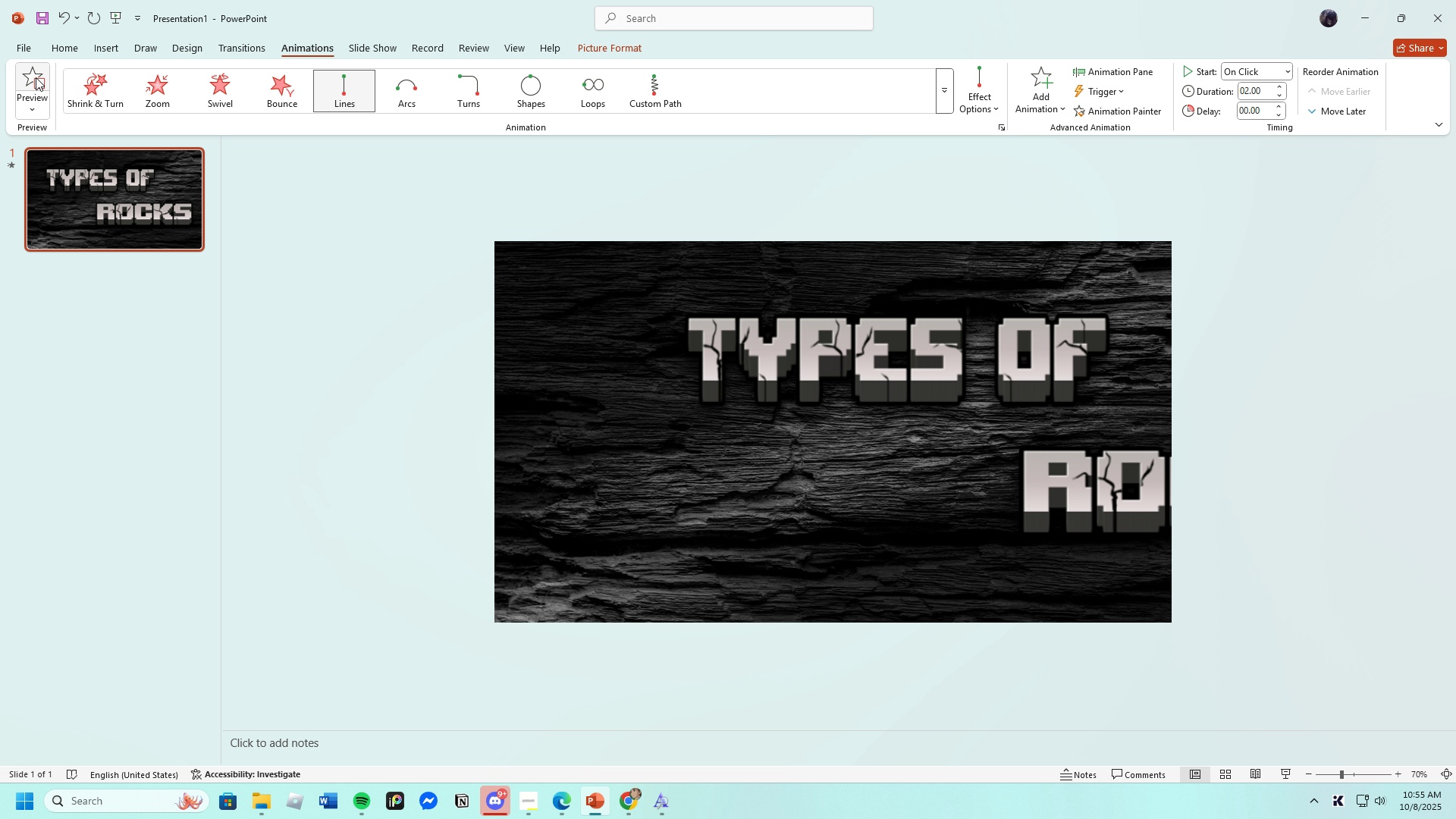 
left_click([782, 336])
 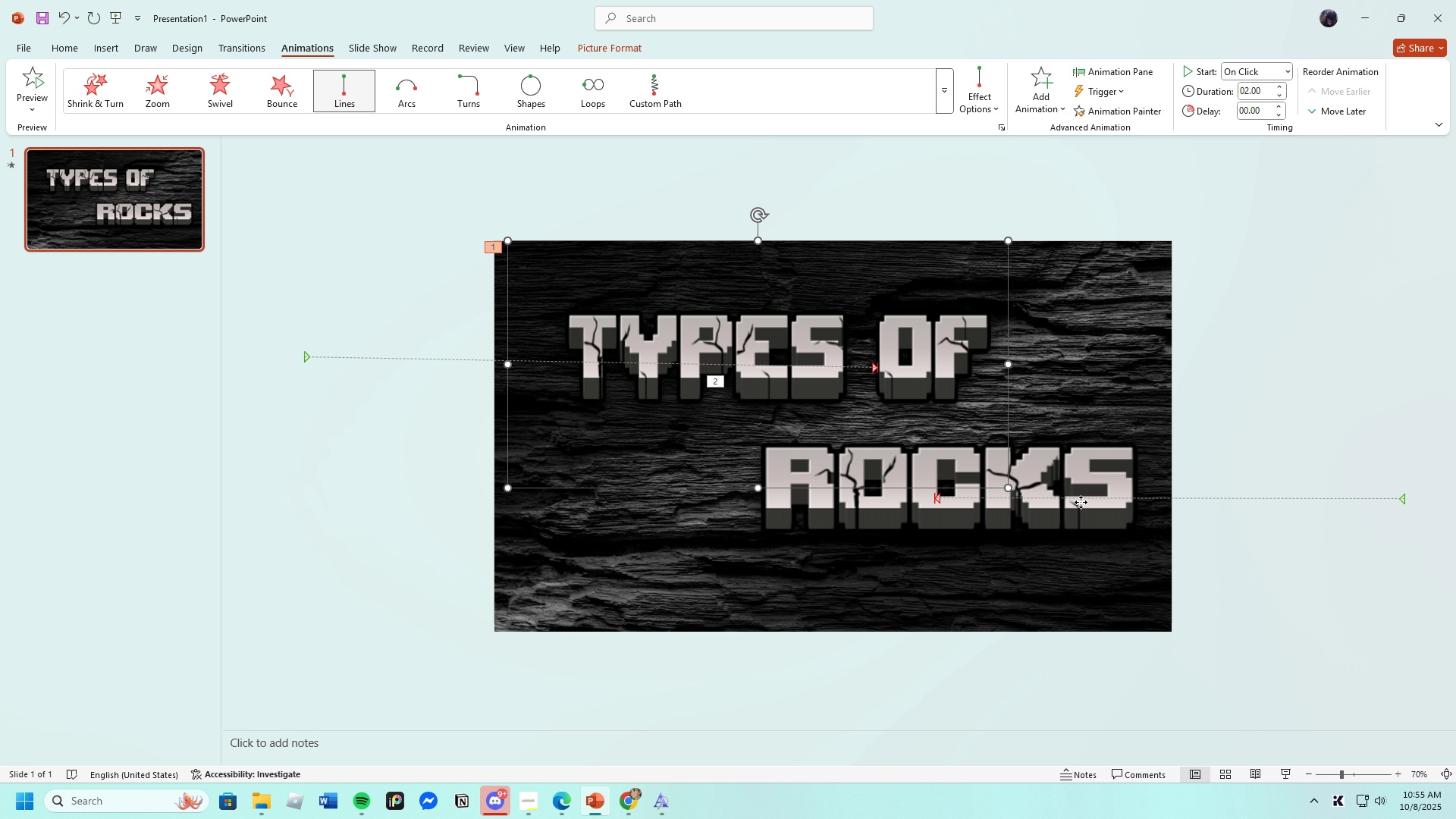 
left_click([1081, 502])
 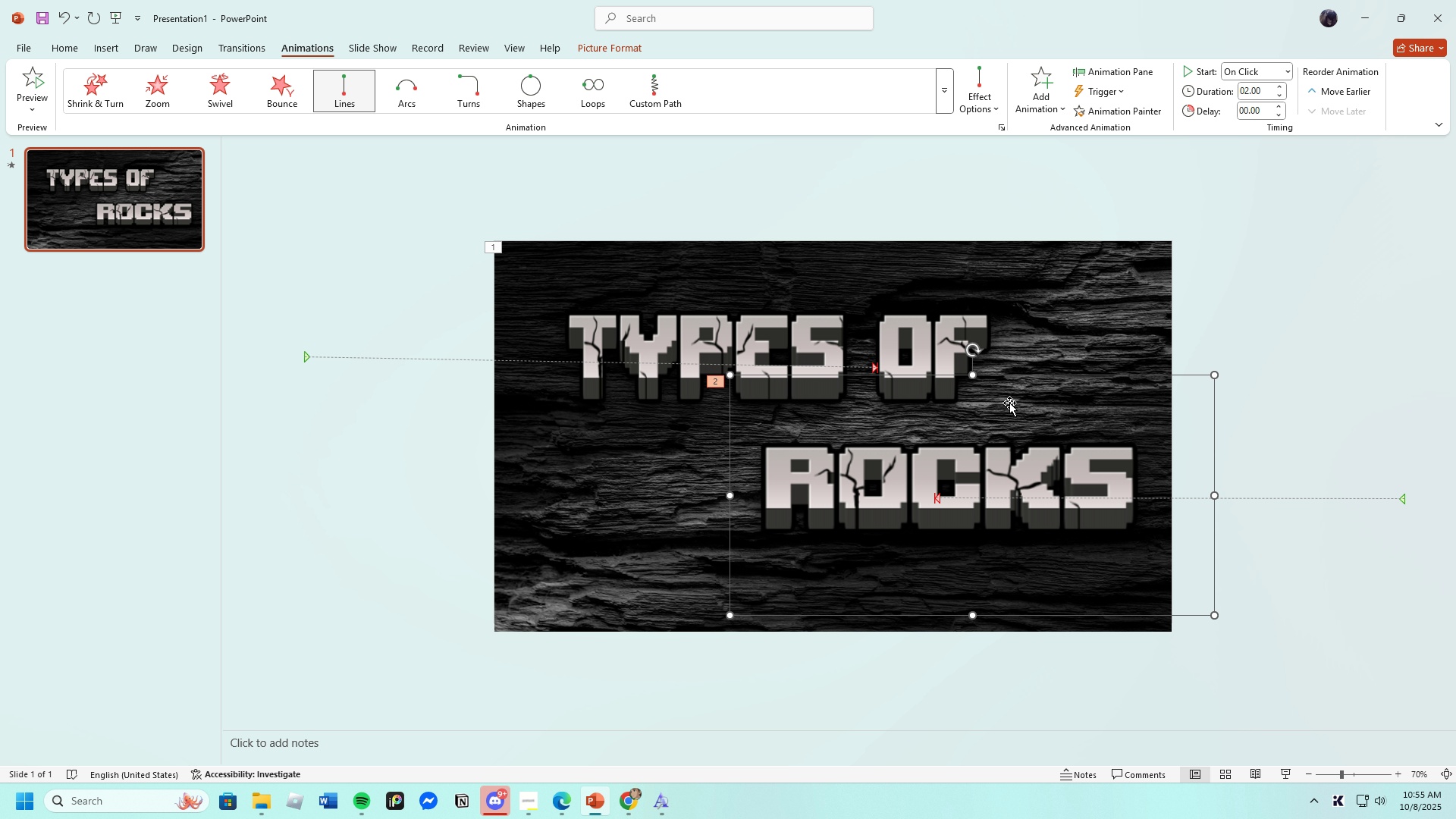 
left_click([869, 347])
 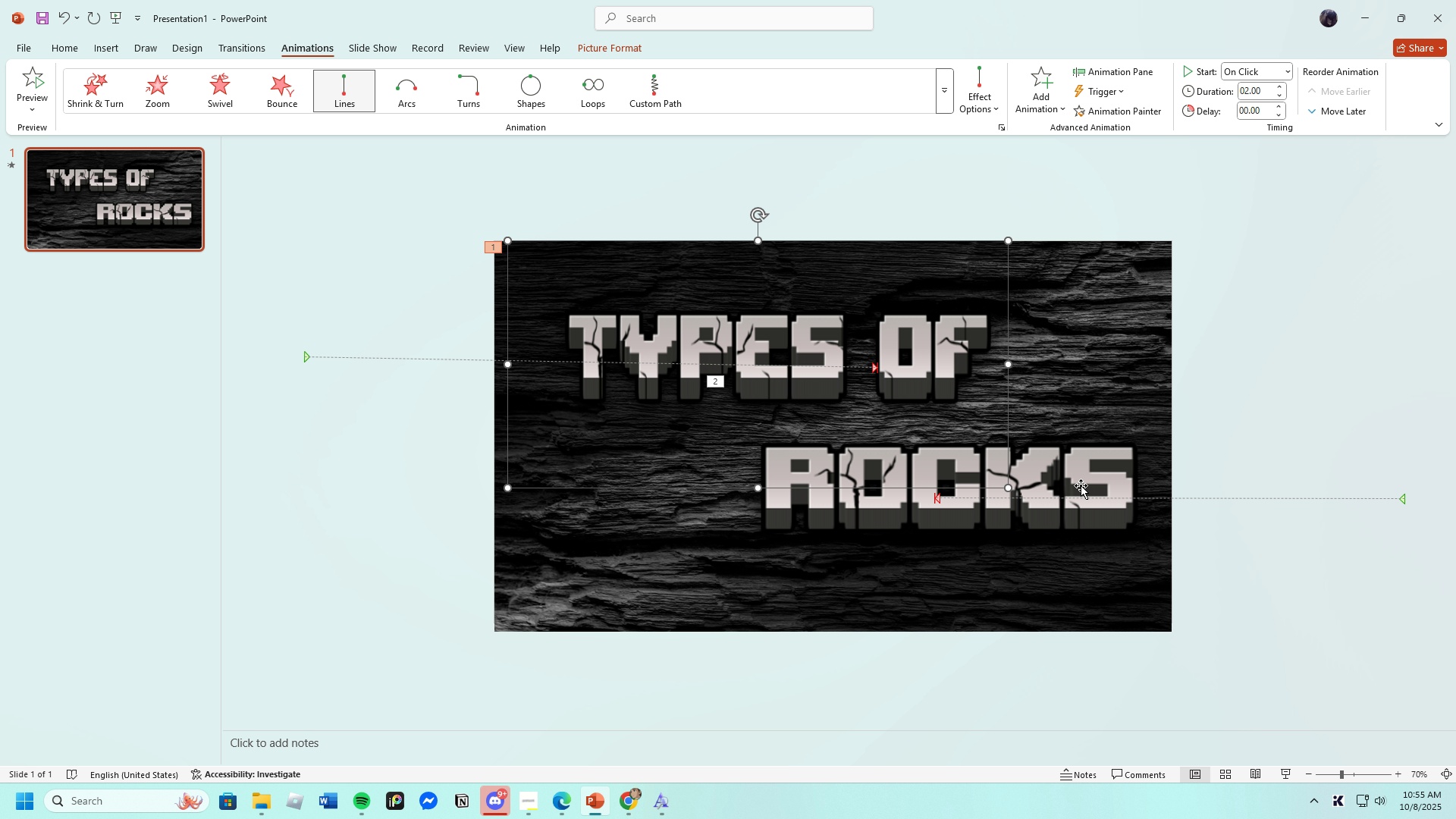 
left_click([1081, 485])
 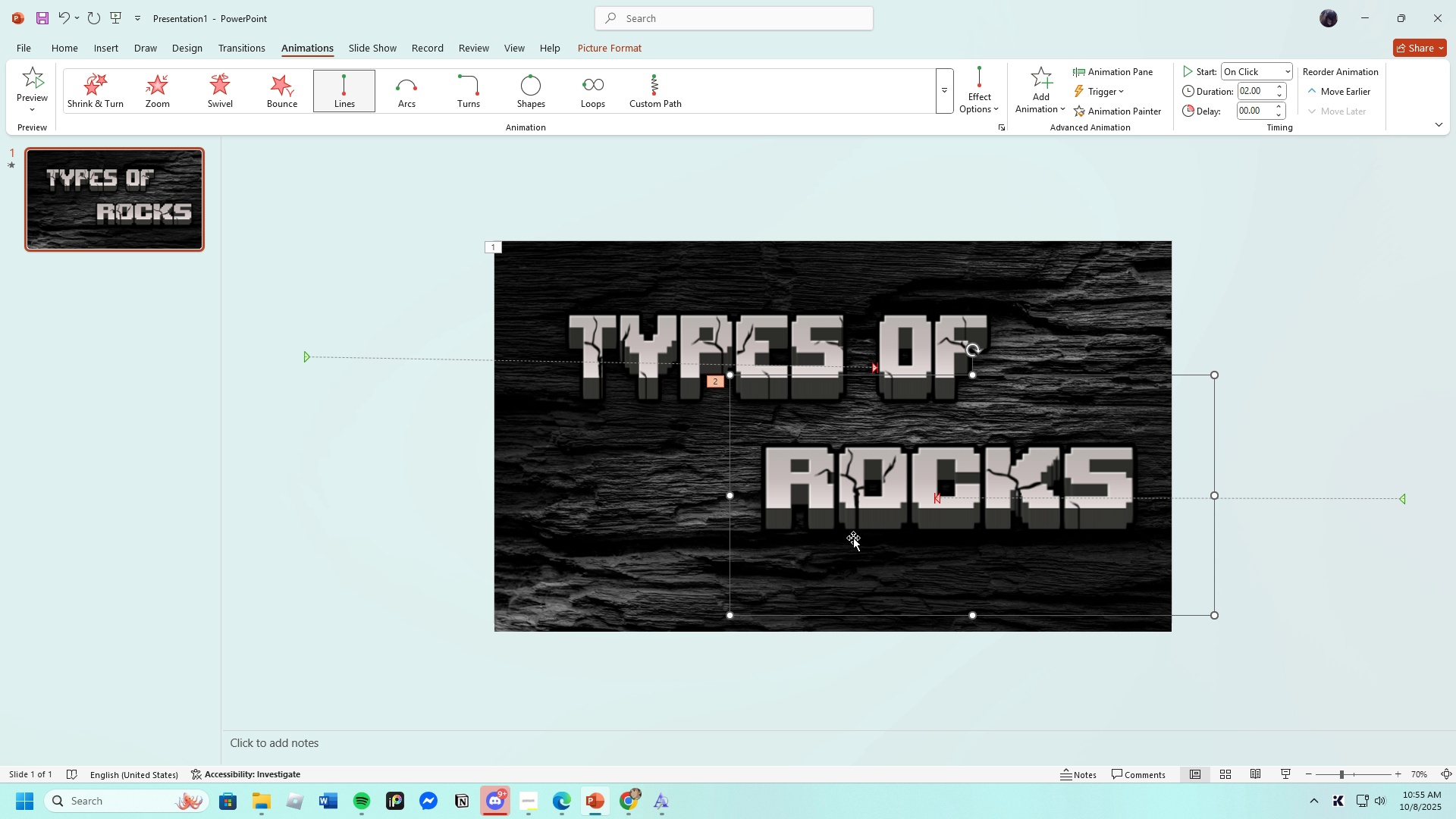 
double_click([952, 501])
 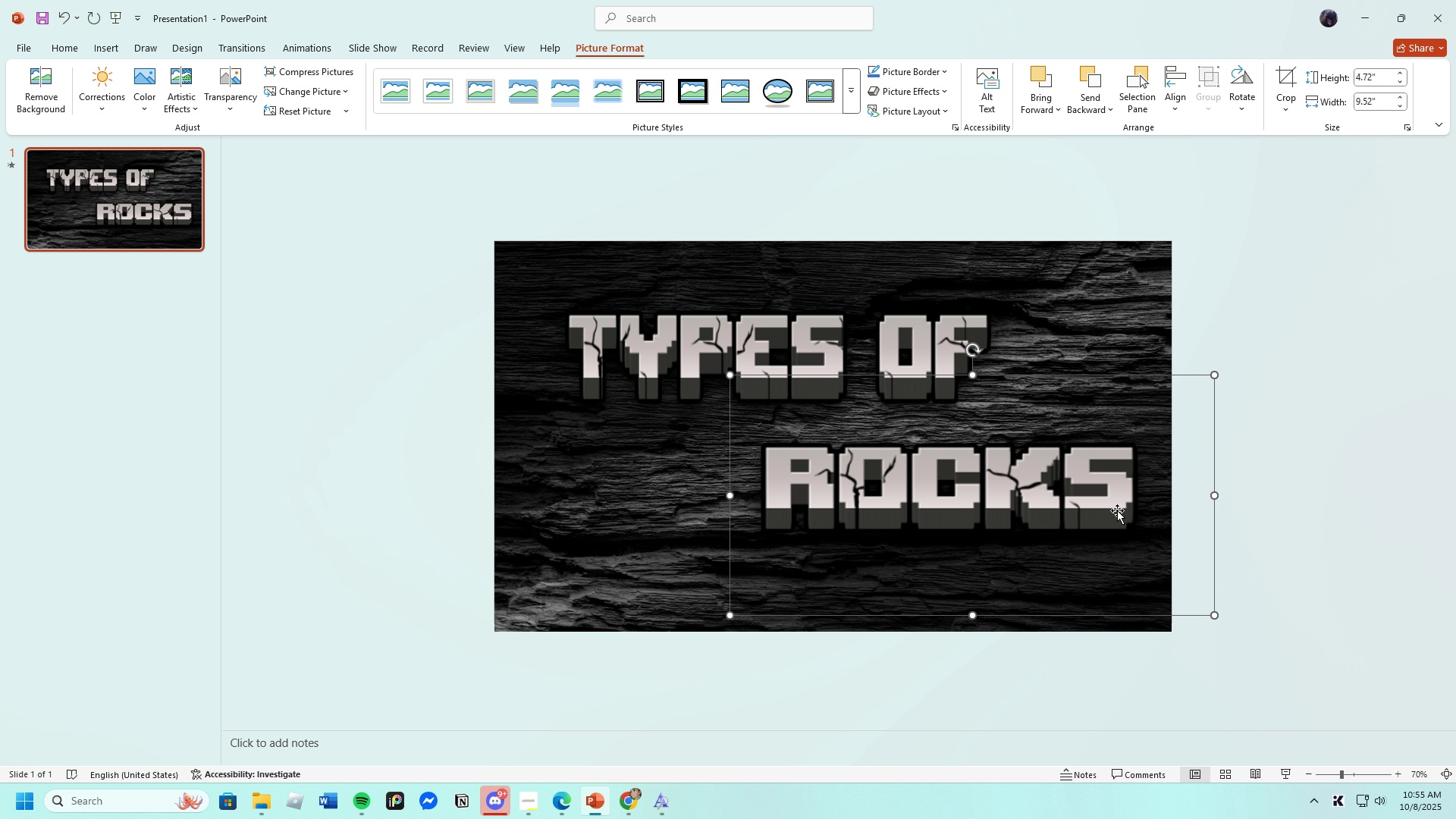 
double_click([1084, 507])
 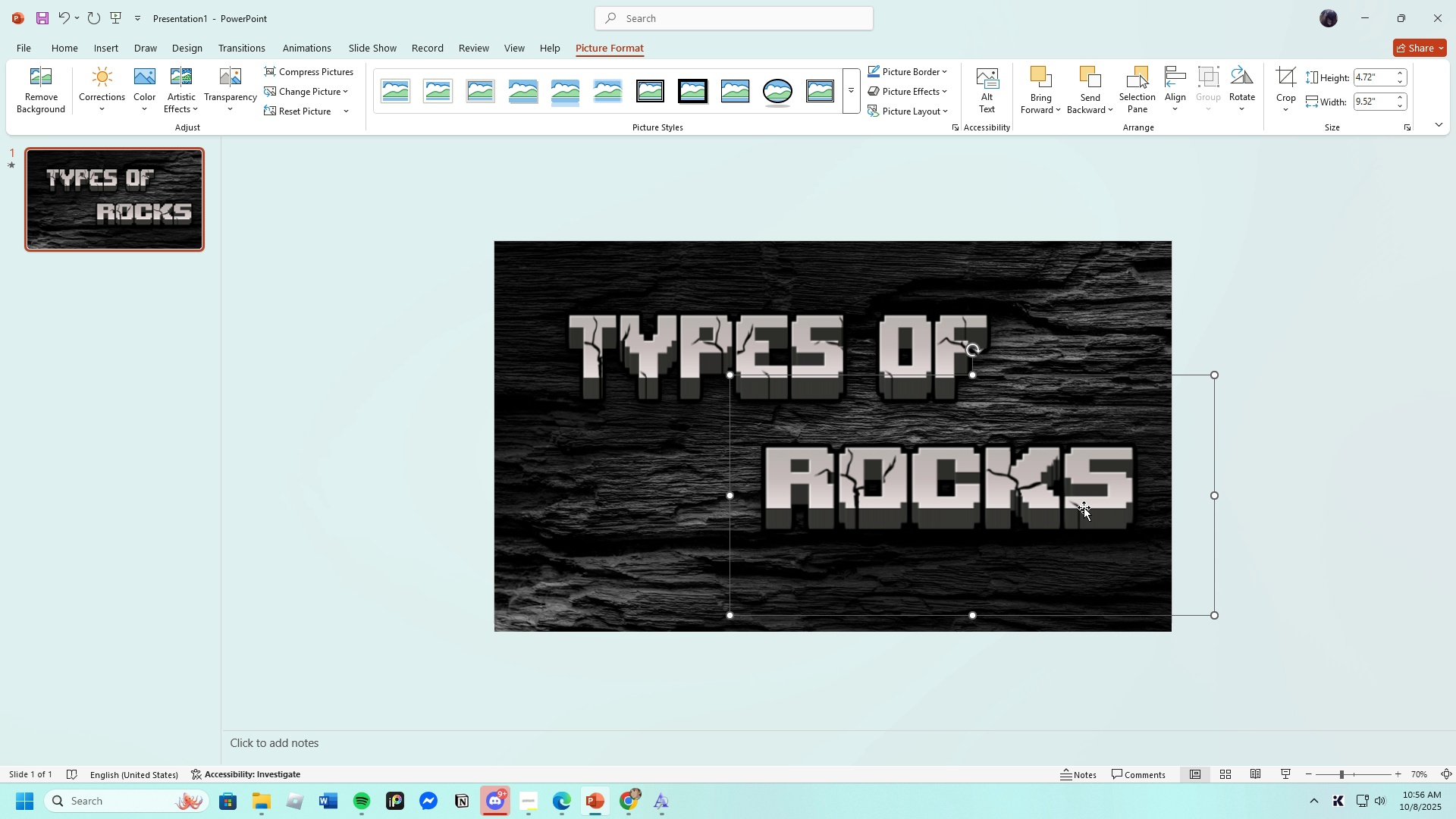 
triple_click([1084, 507])
 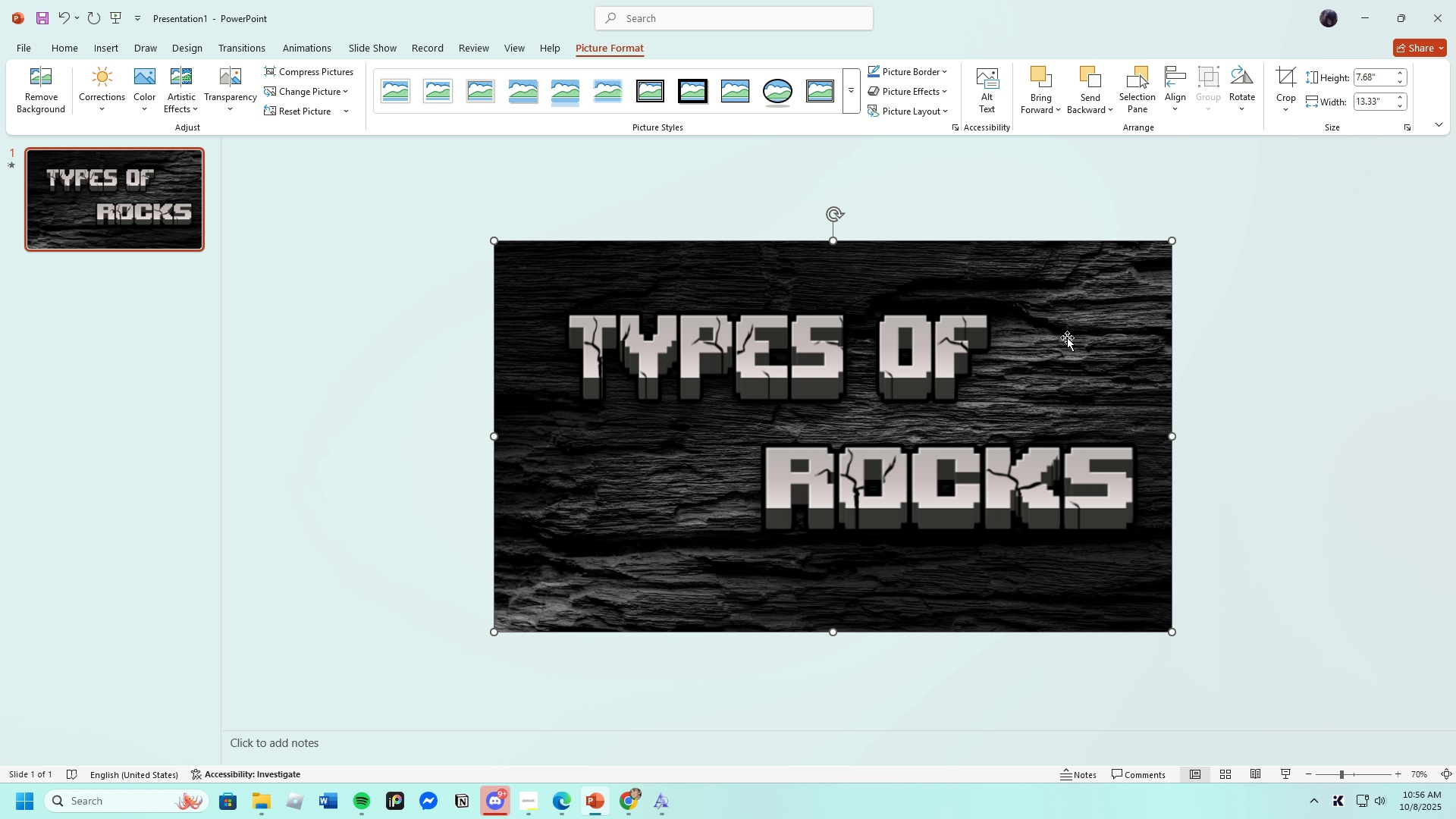 
double_click([980, 482])
 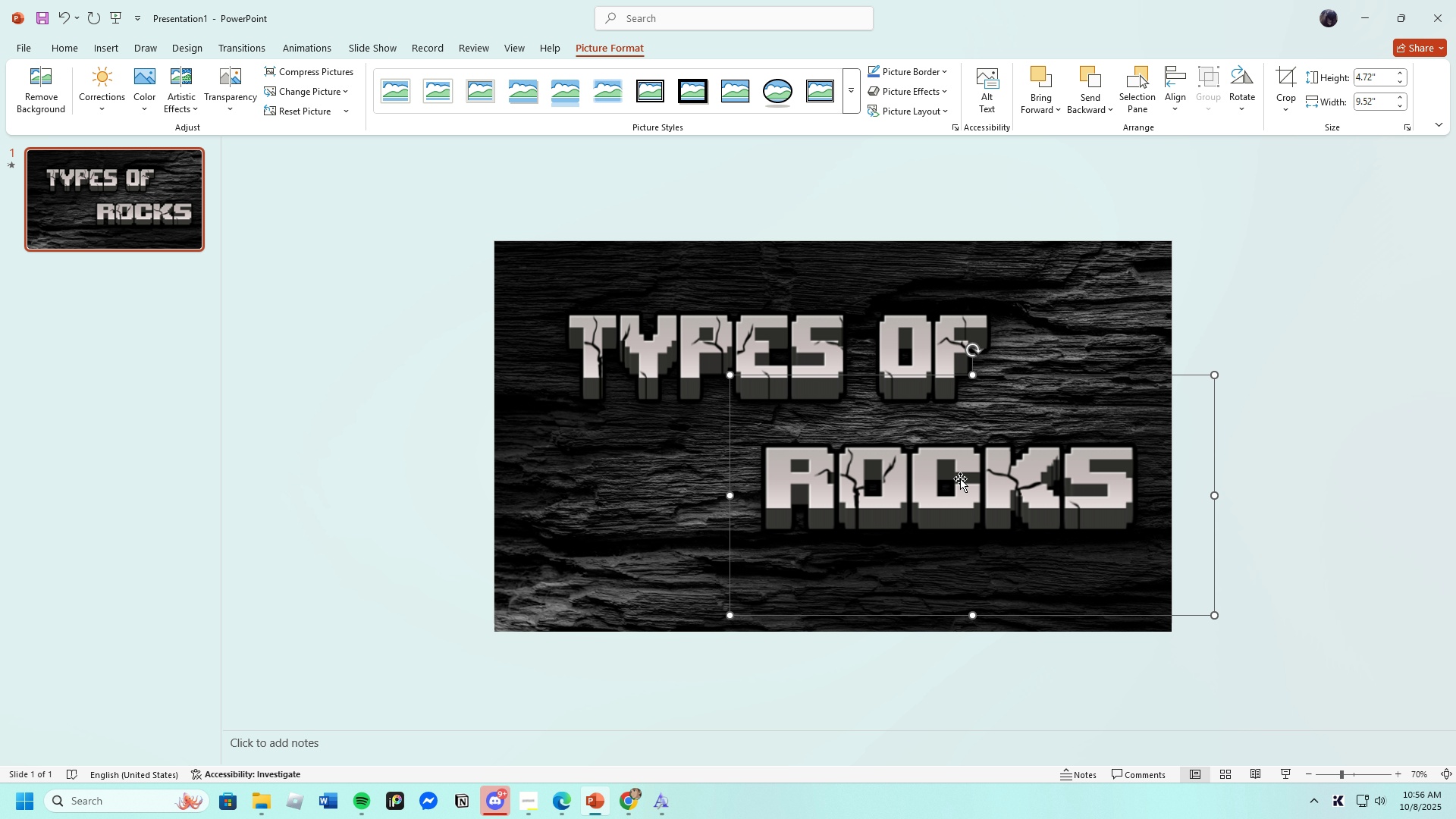 
triple_click([960, 479])
 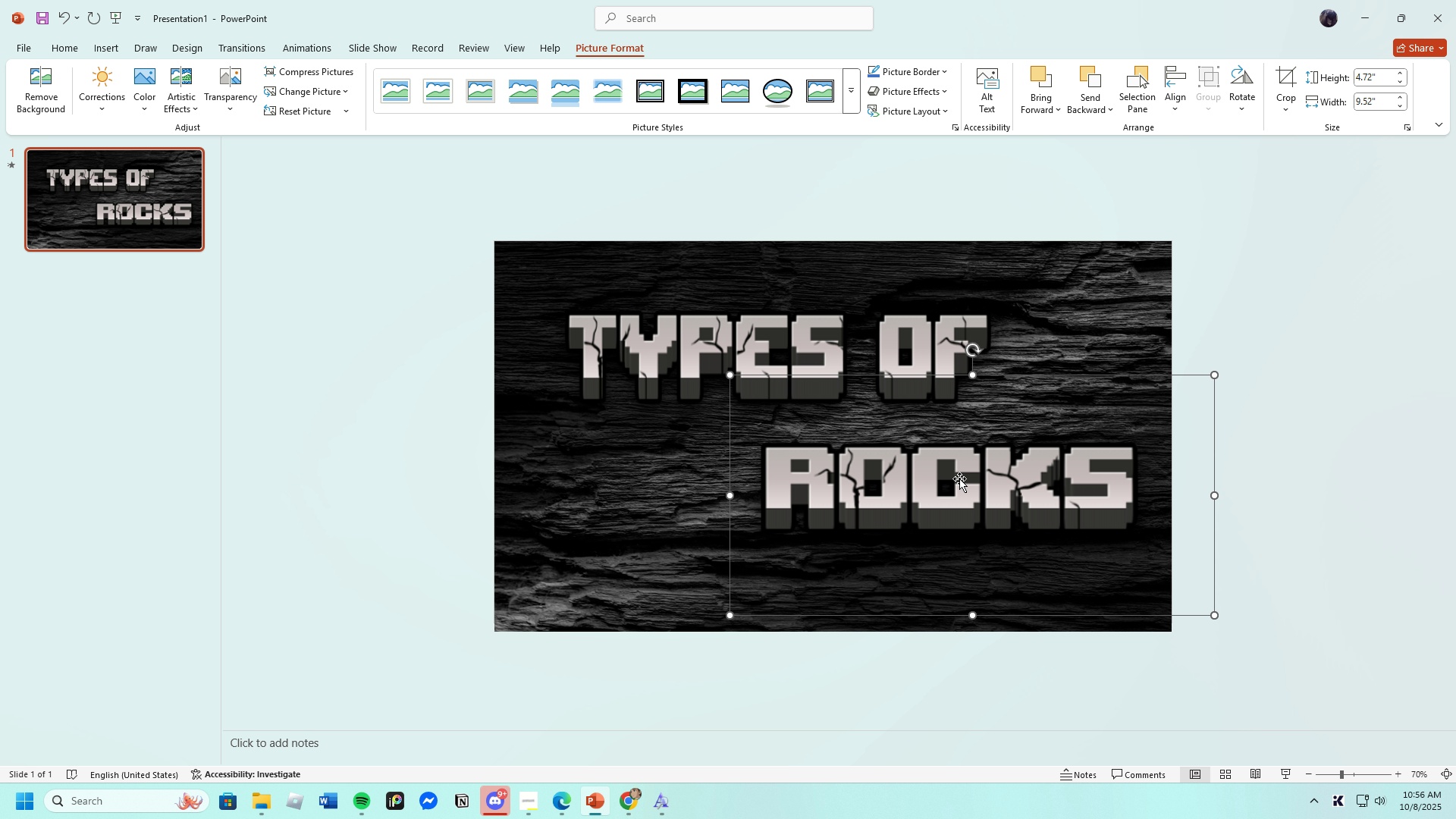 
triple_click([959, 479])
 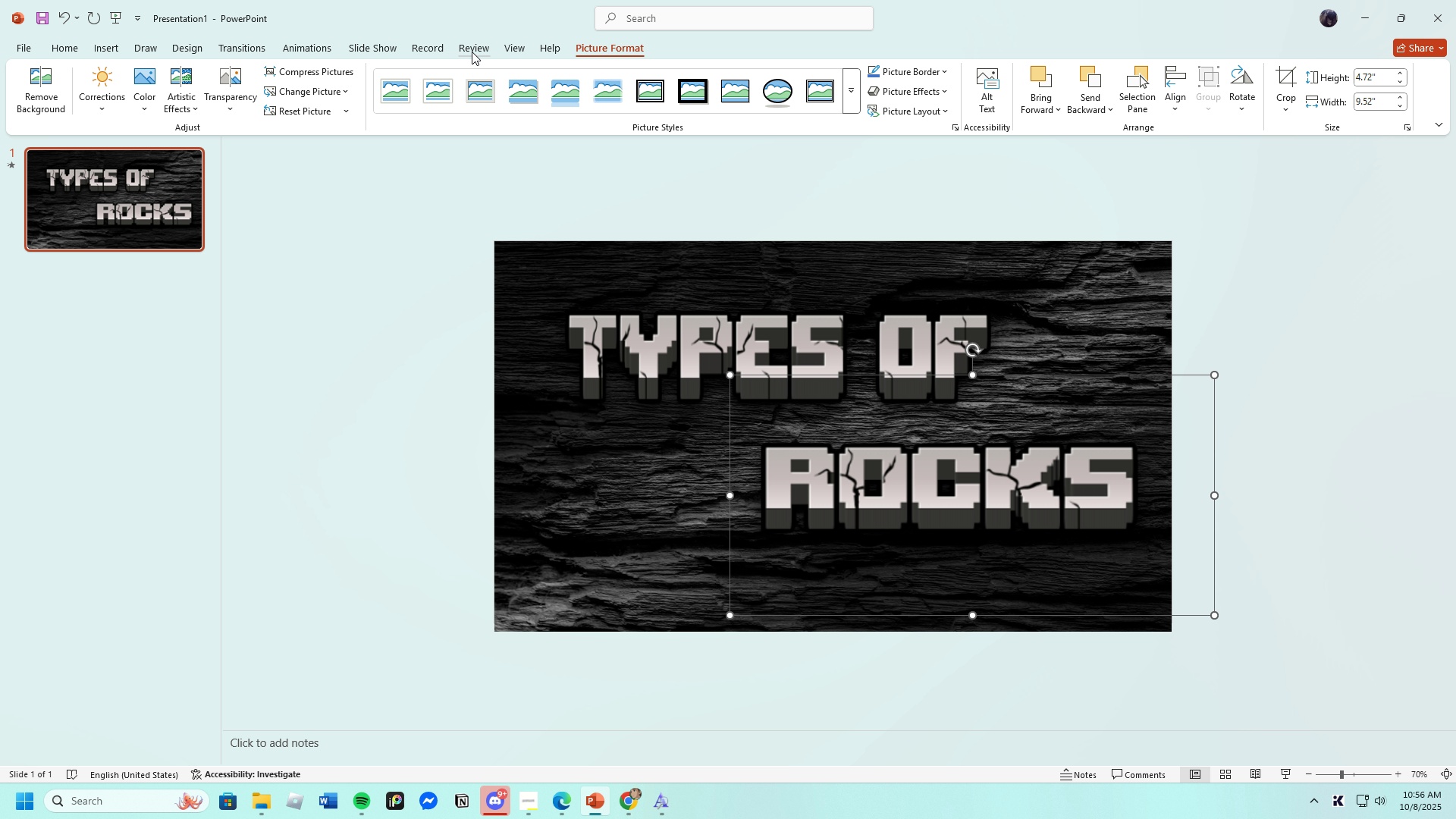 
left_click([303, 48])
 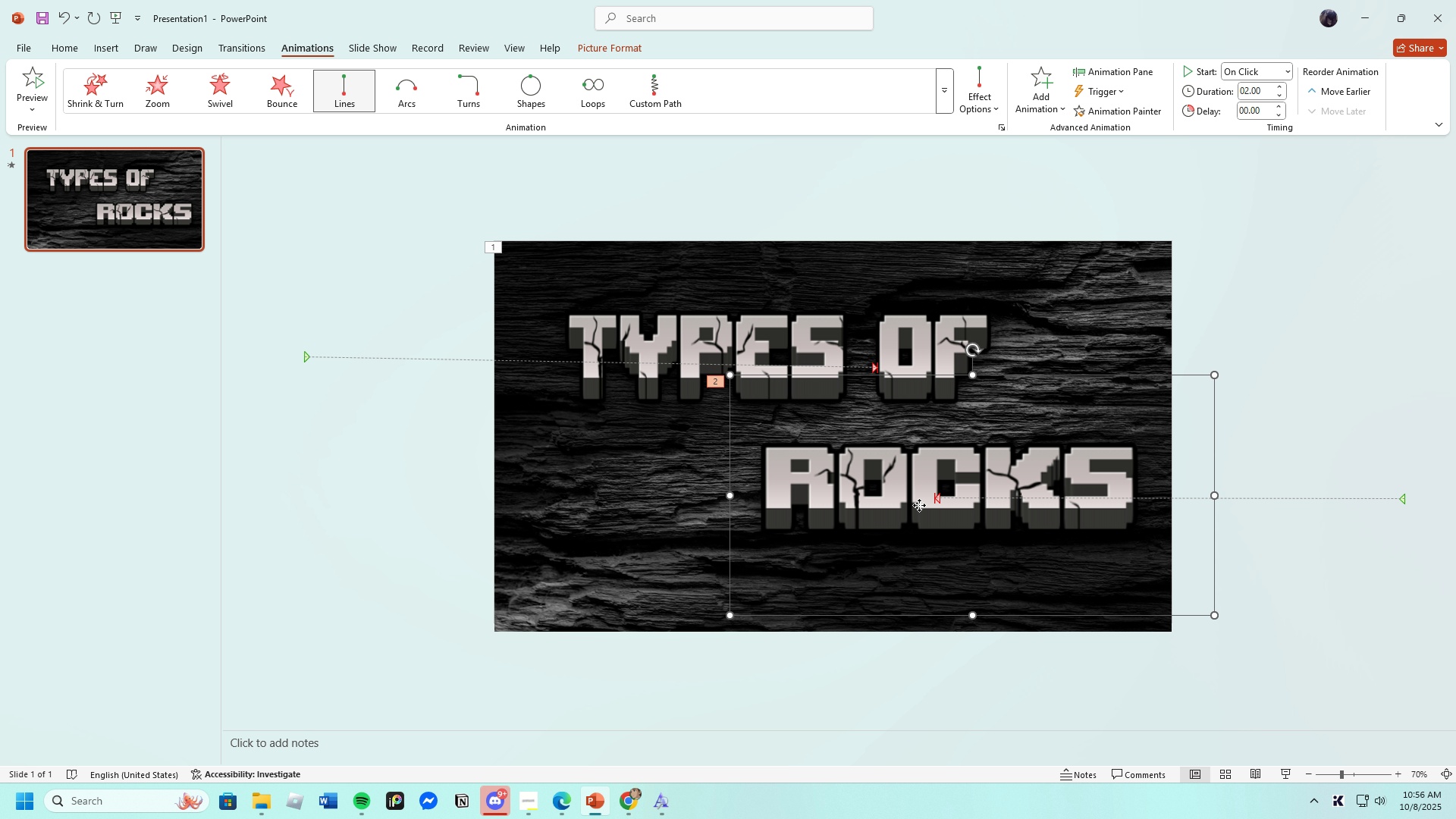 
left_click([919, 505])
 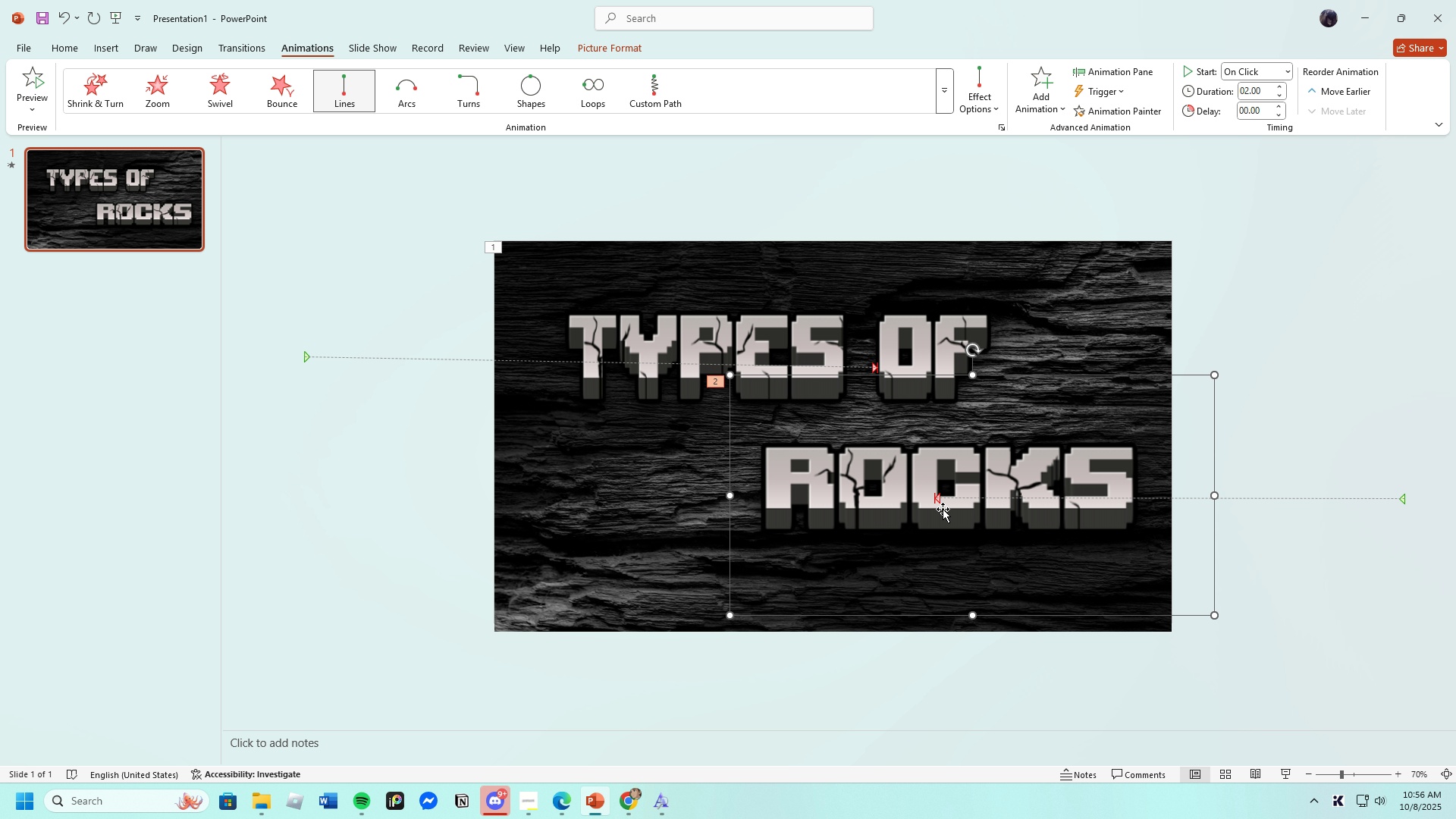 
left_click([930, 497])
 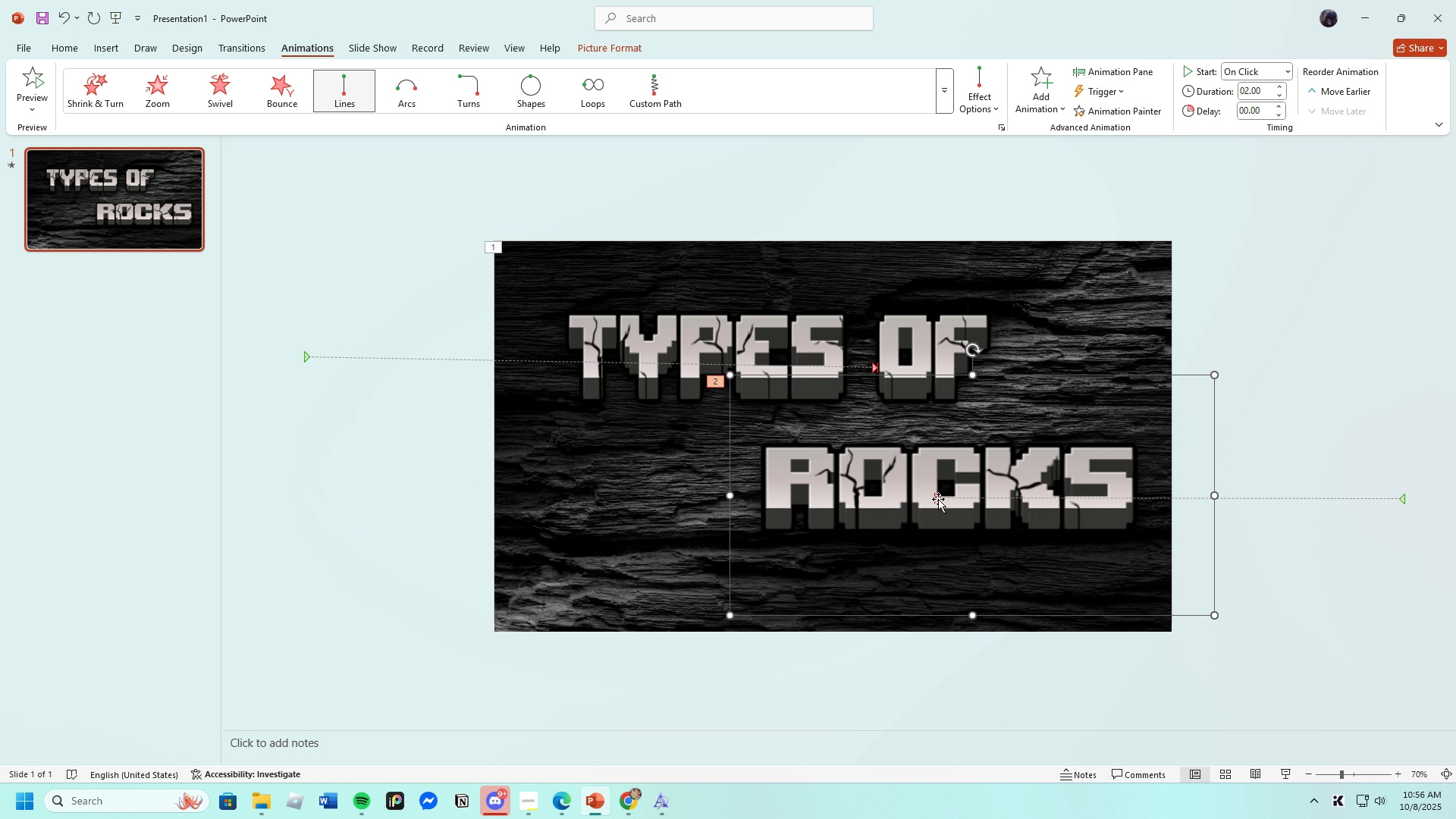 
double_click([938, 499])
 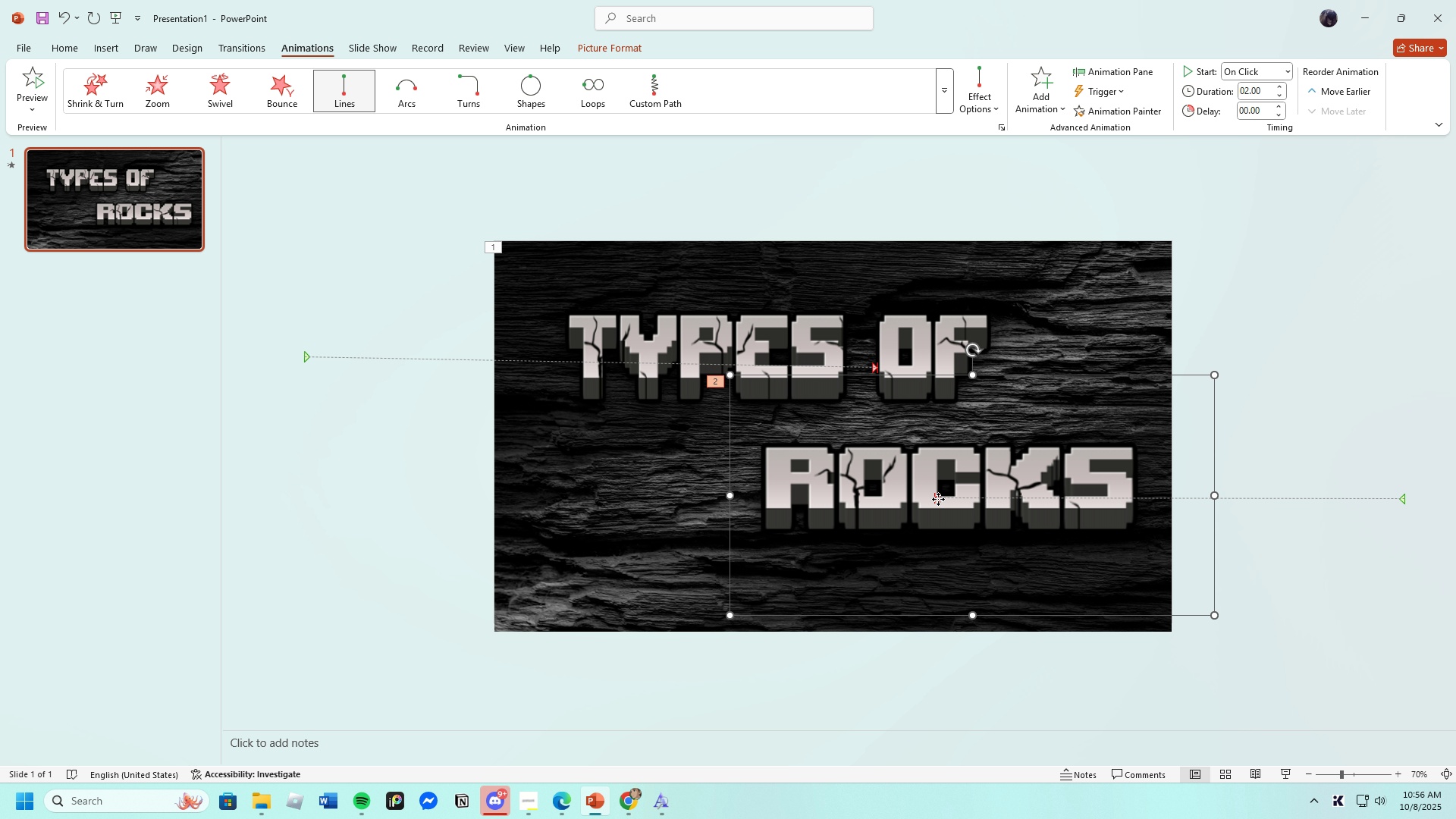 
triple_click([938, 499])
 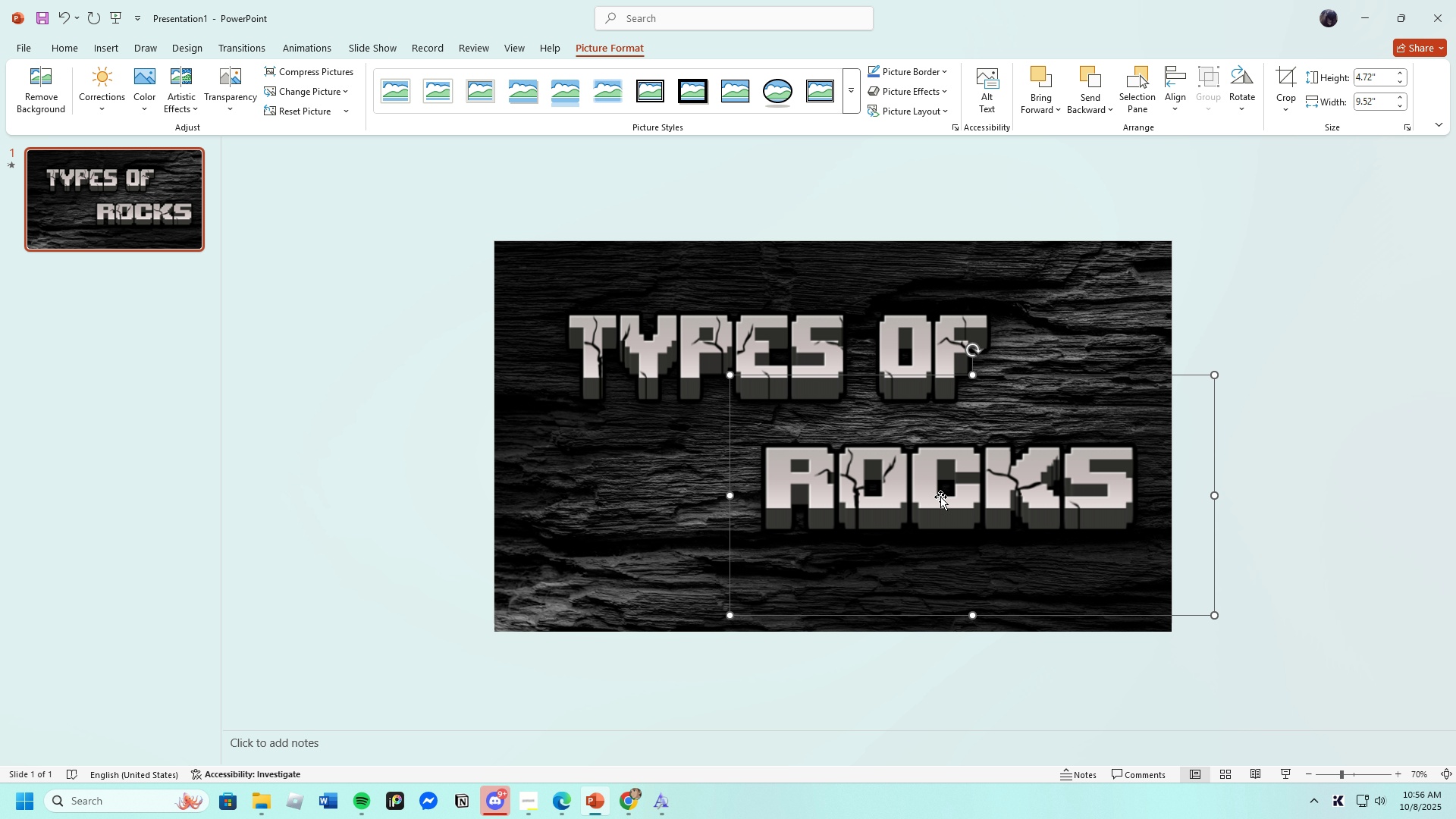 
left_click([942, 497])
 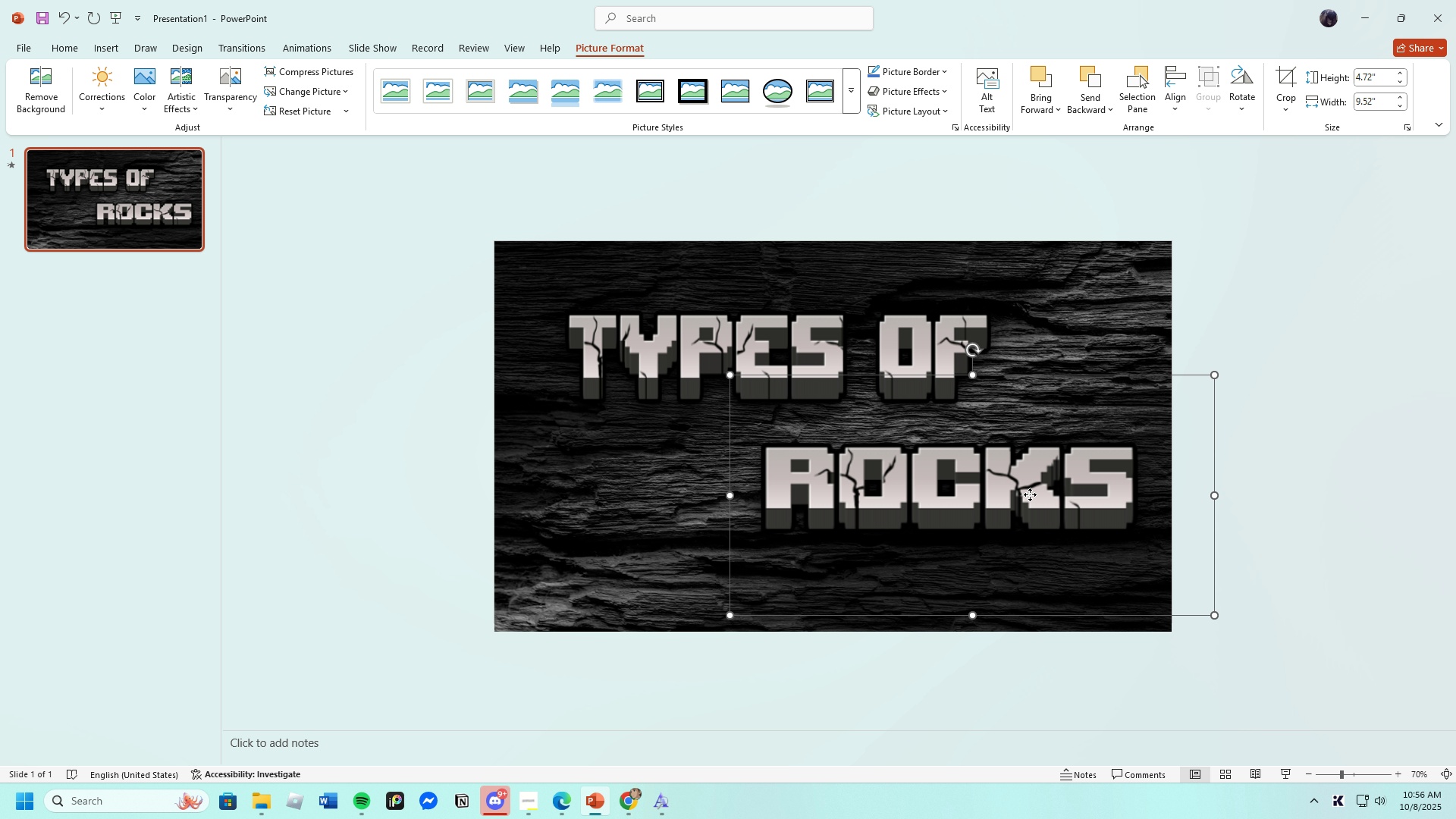 
triple_click([1030, 494])
 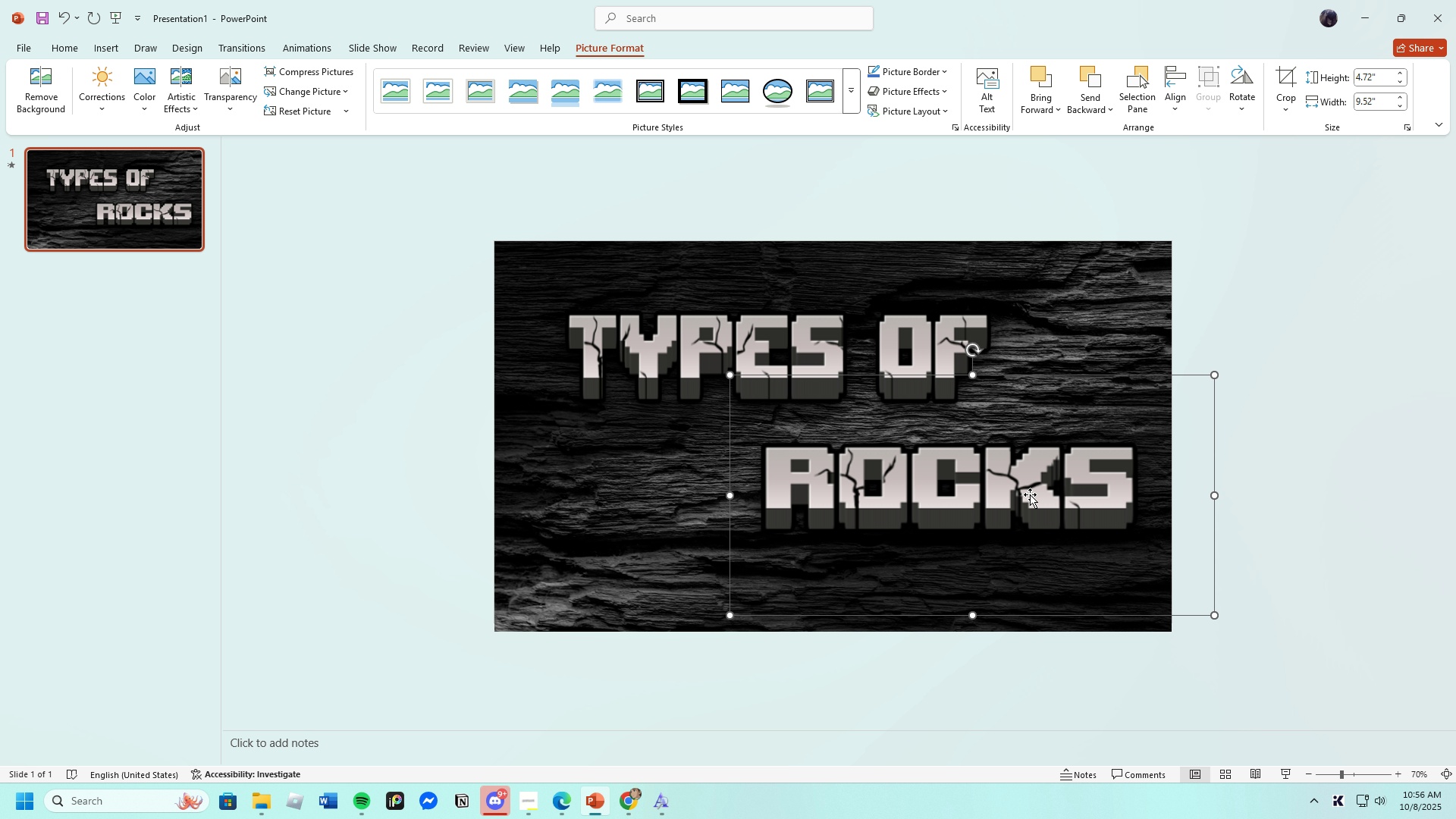 
triple_click([1030, 494])
 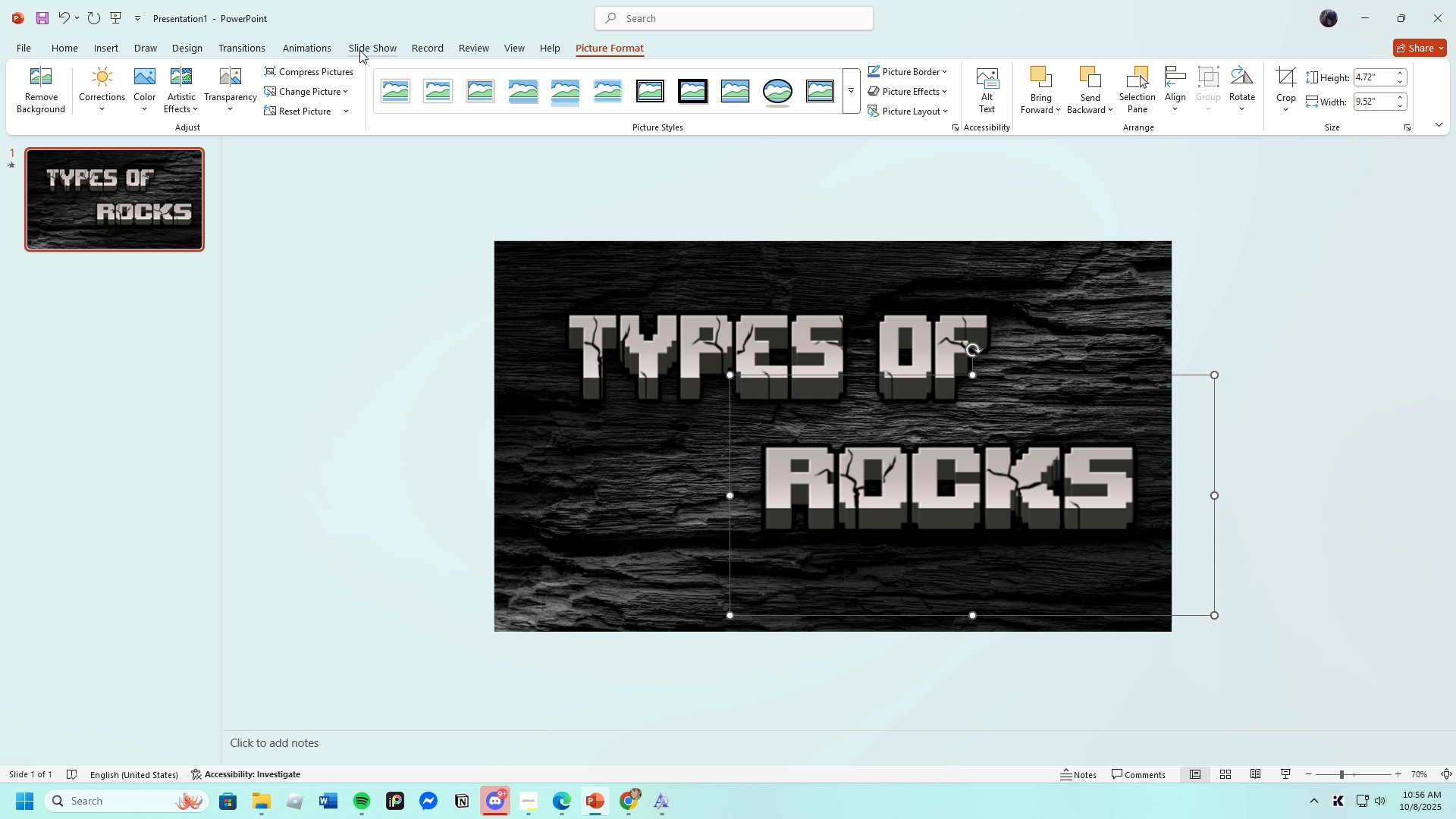 
left_click([297, 49])